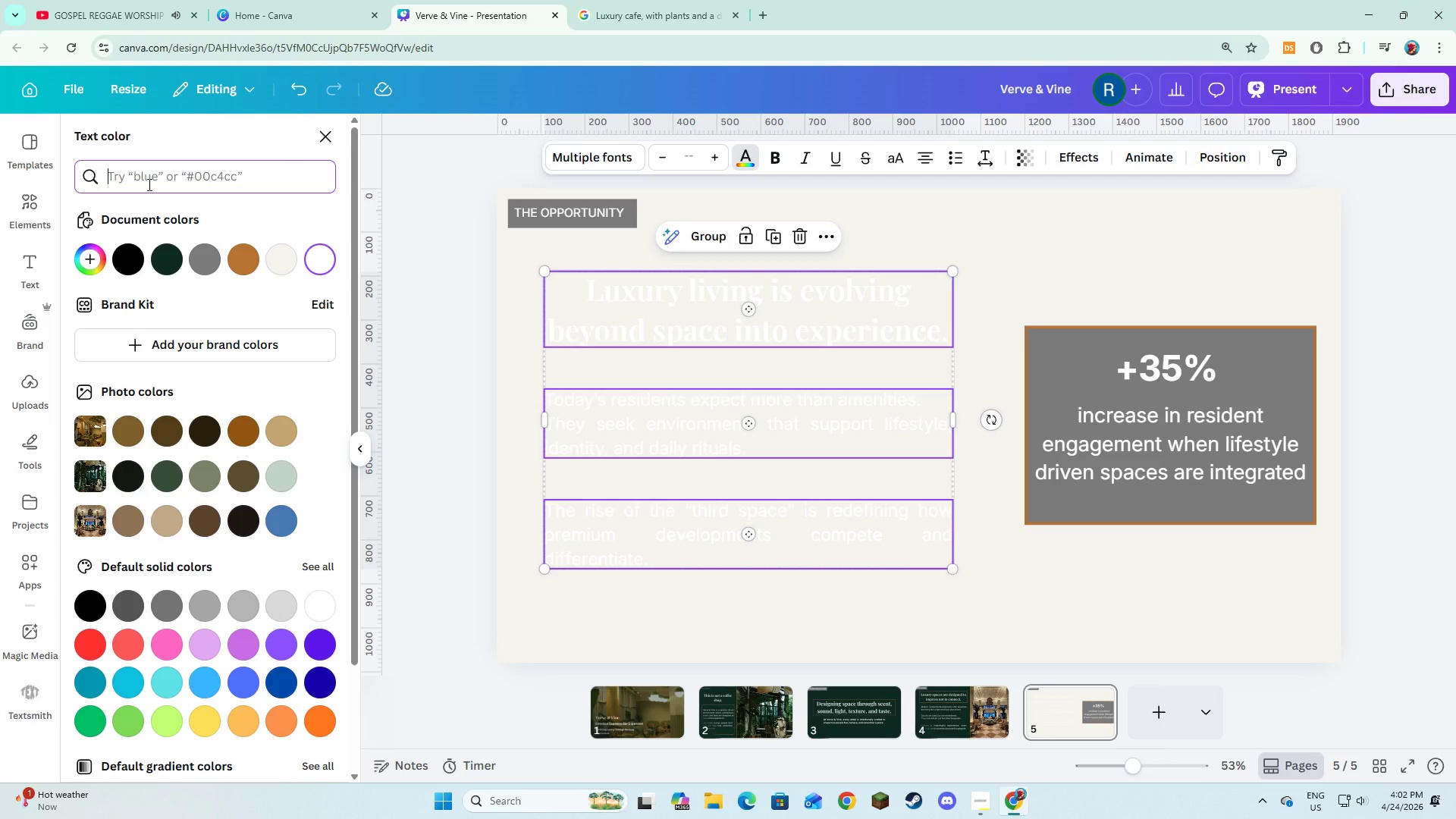 
type(#2)
key(Backspace)
type(202020)
 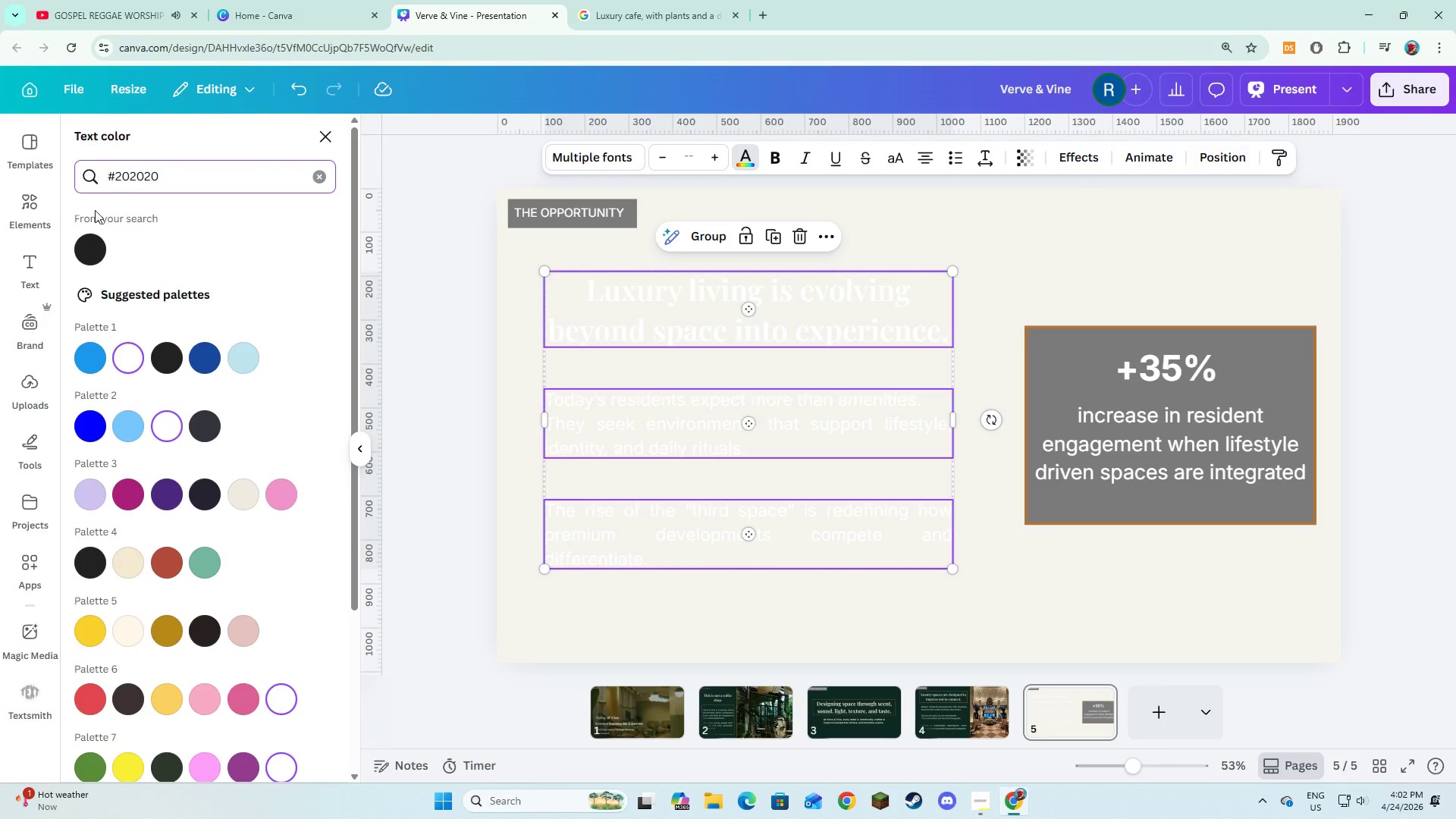 
left_click([92, 252])
 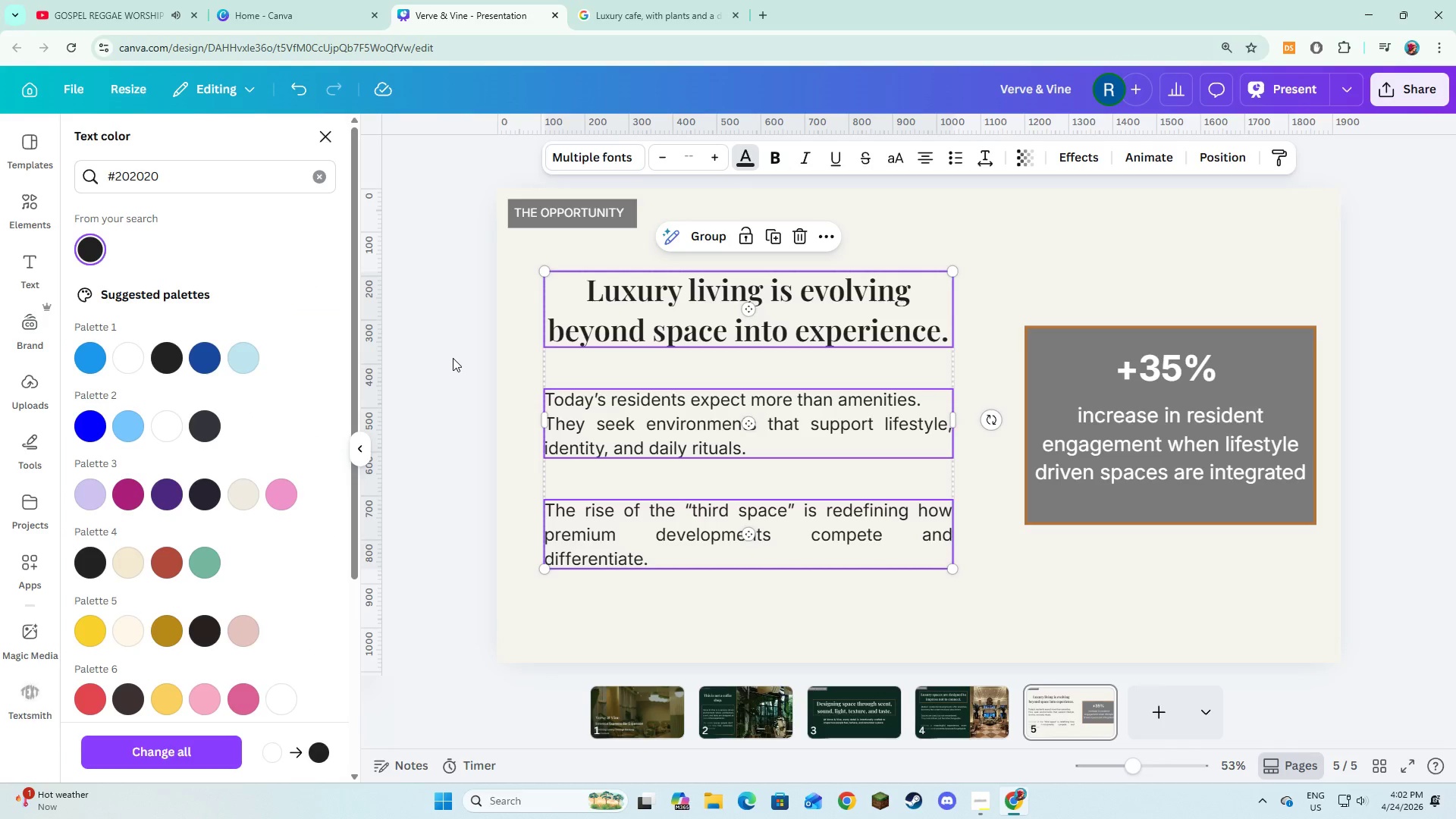 
double_click([453, 358])
 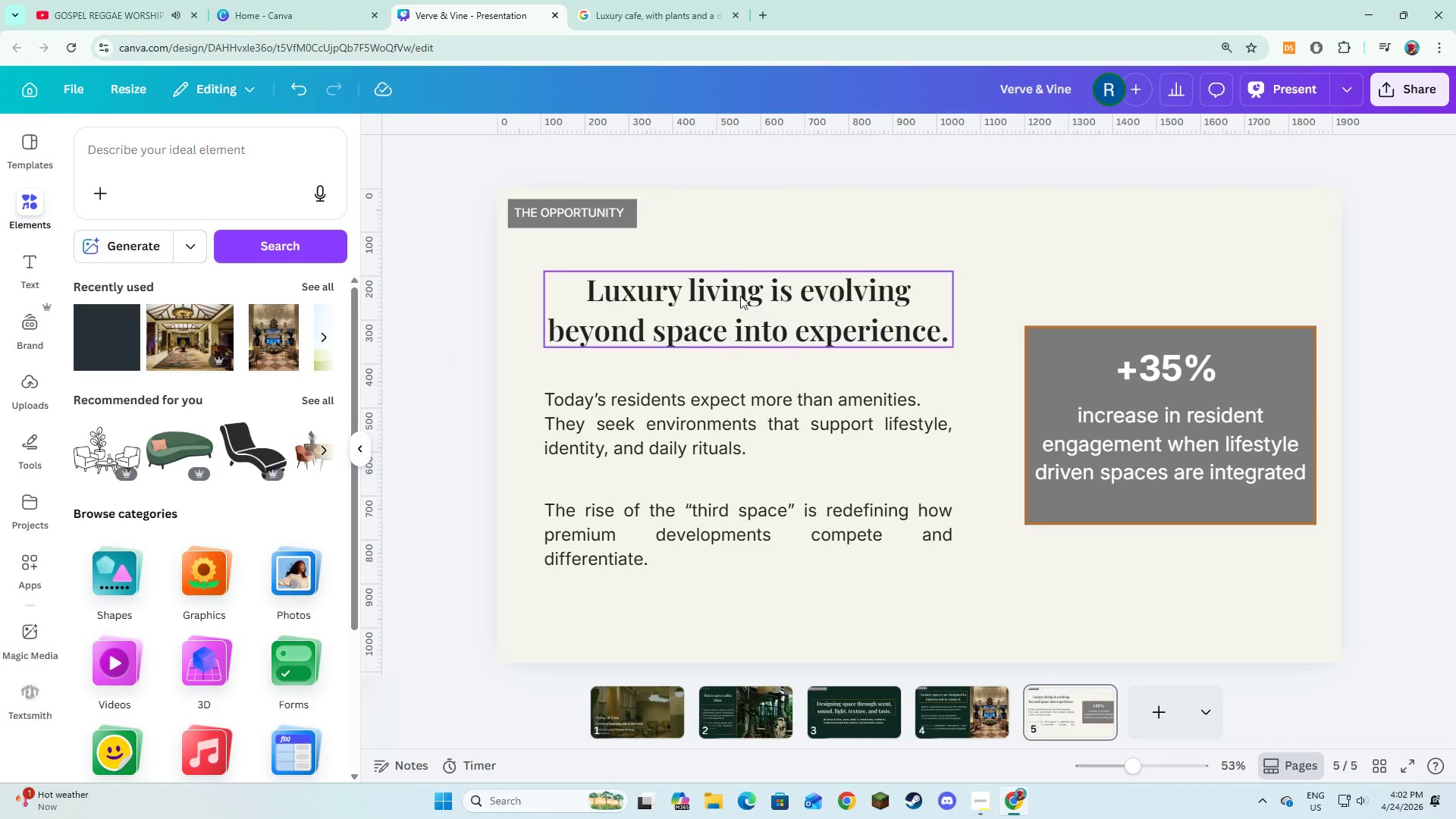 
left_click([1062, 338])
 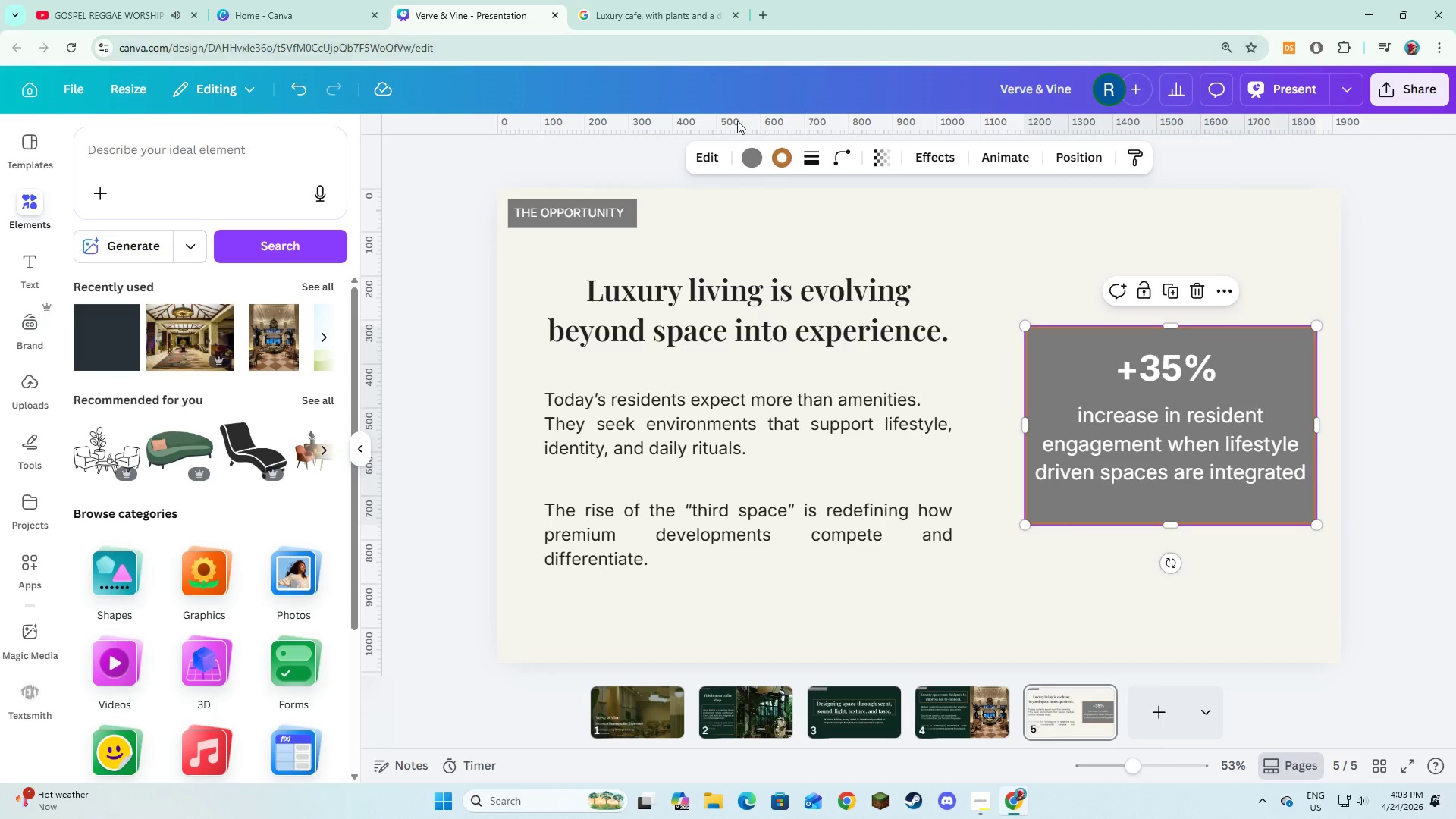 
left_click([759, 169])
 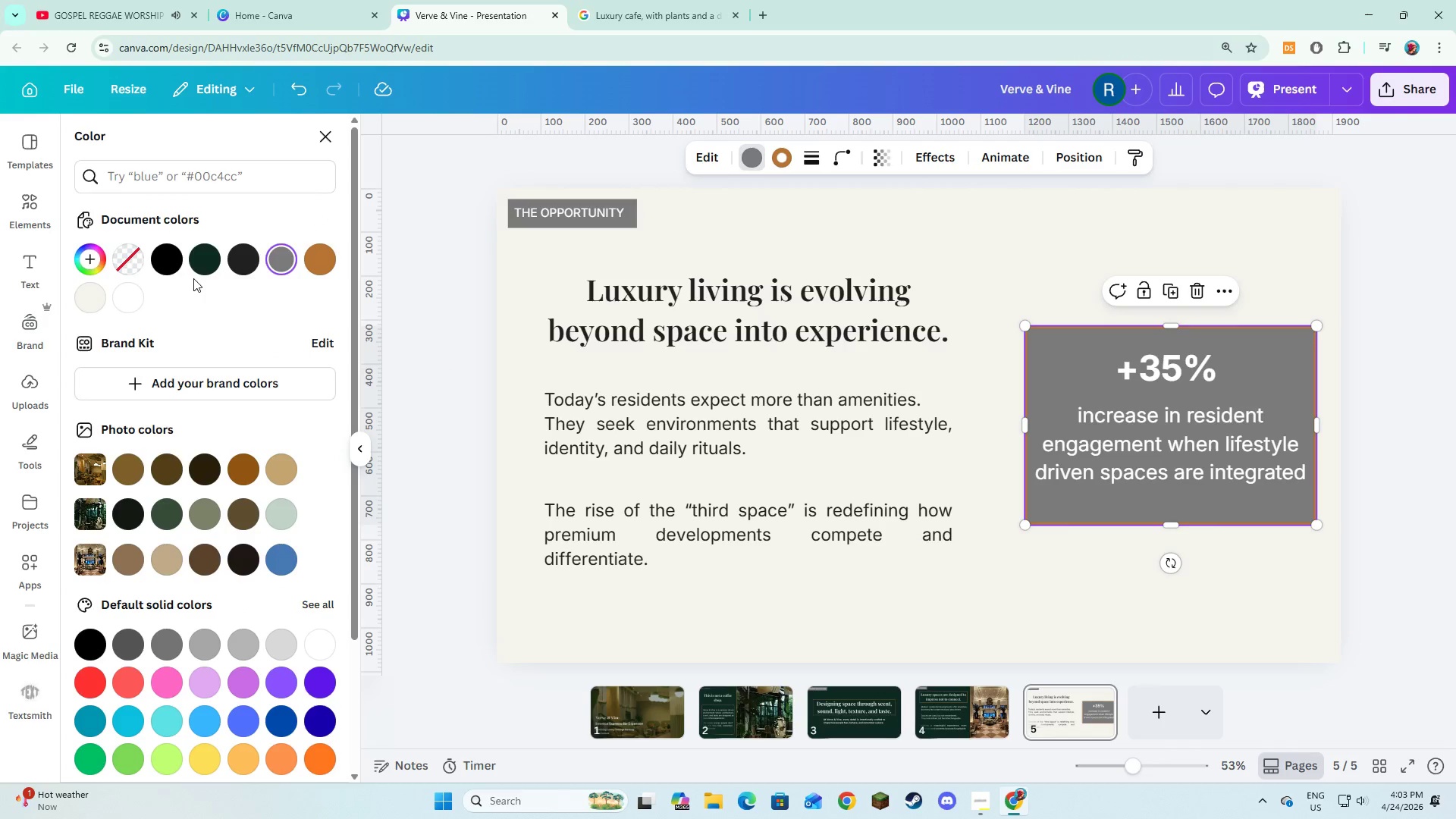 
left_click([197, 264])
 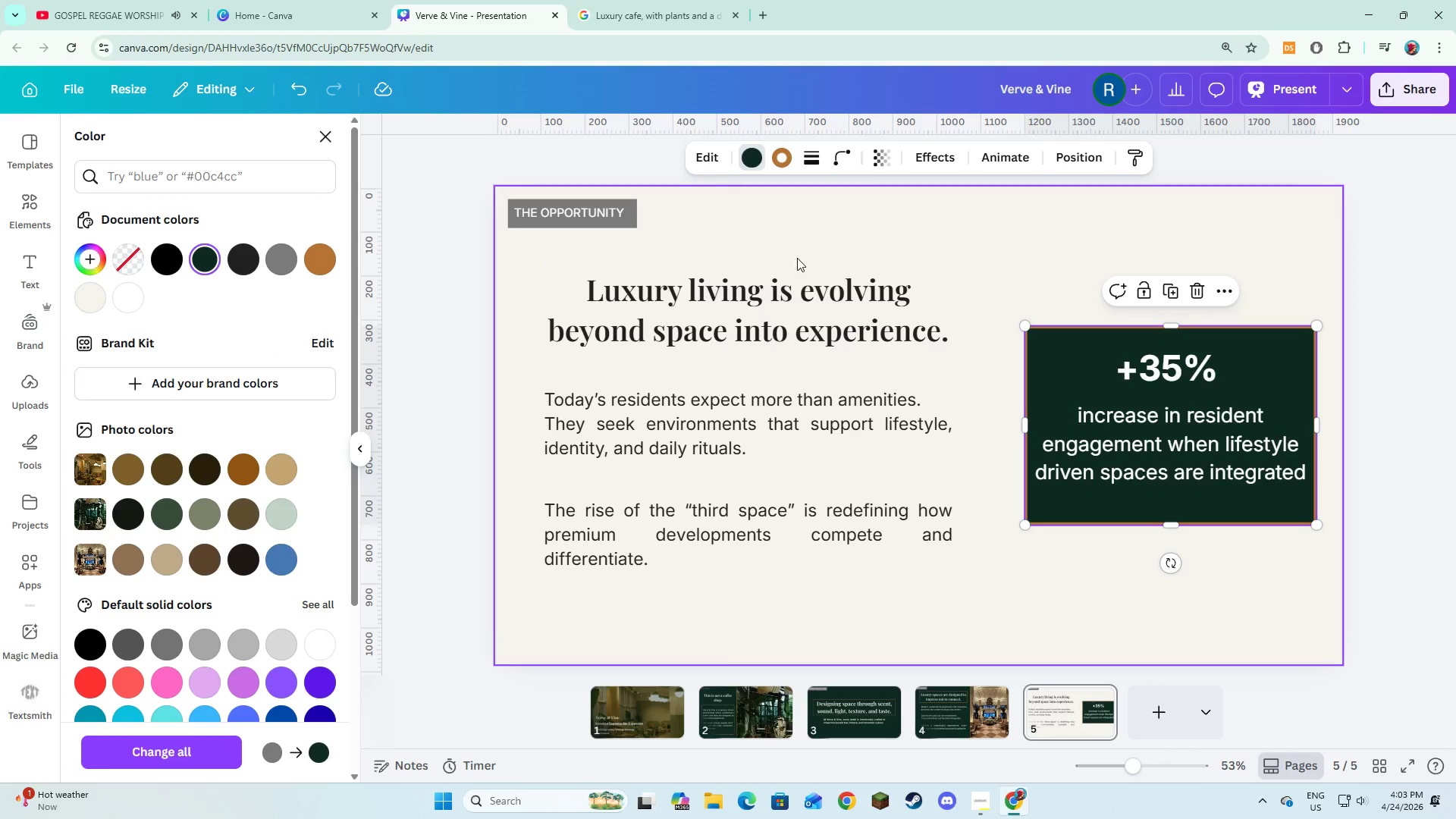 
left_click([932, 259])
 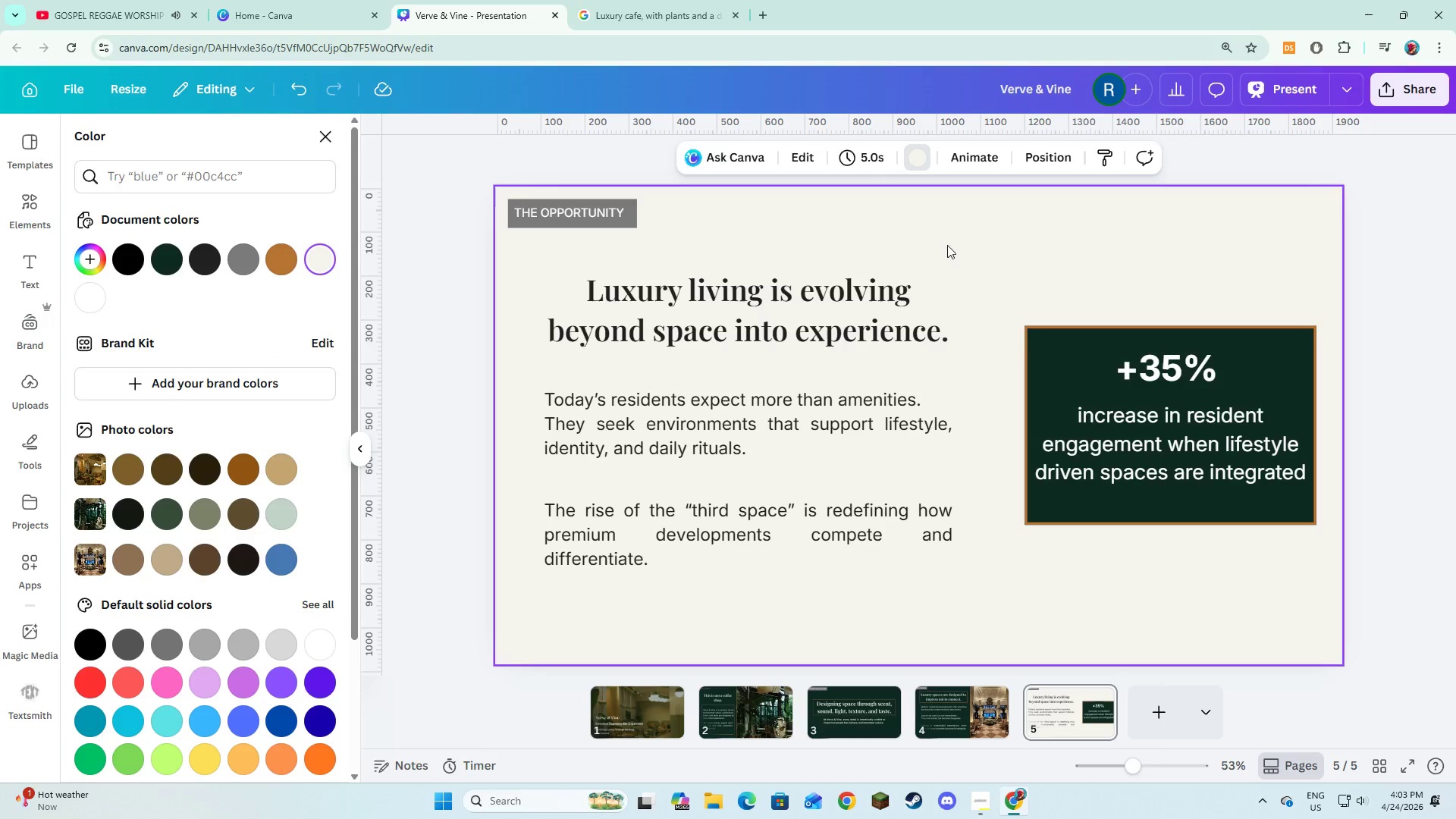 
mouse_move([1122, 711])
 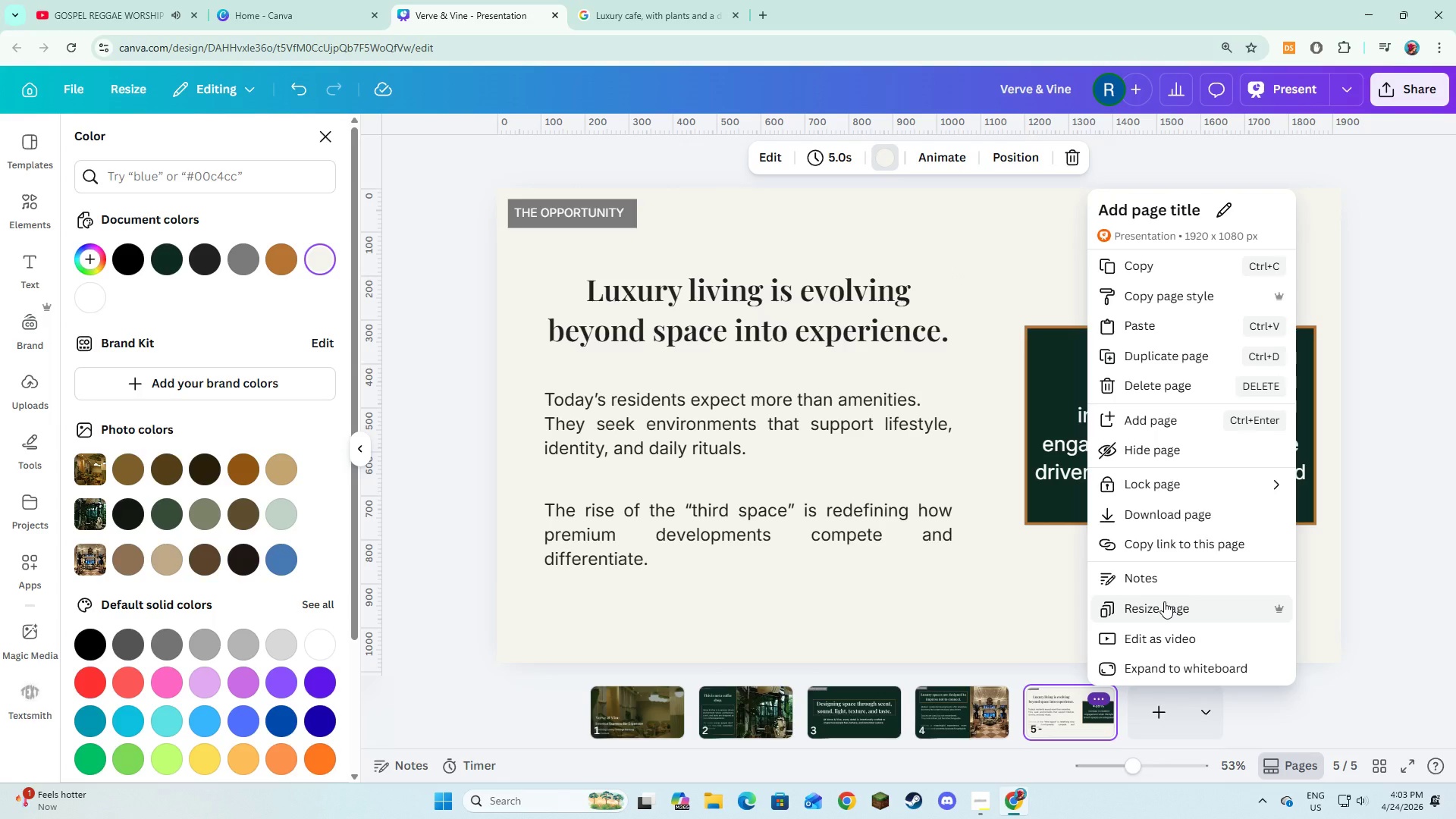 
wait(7.94)
 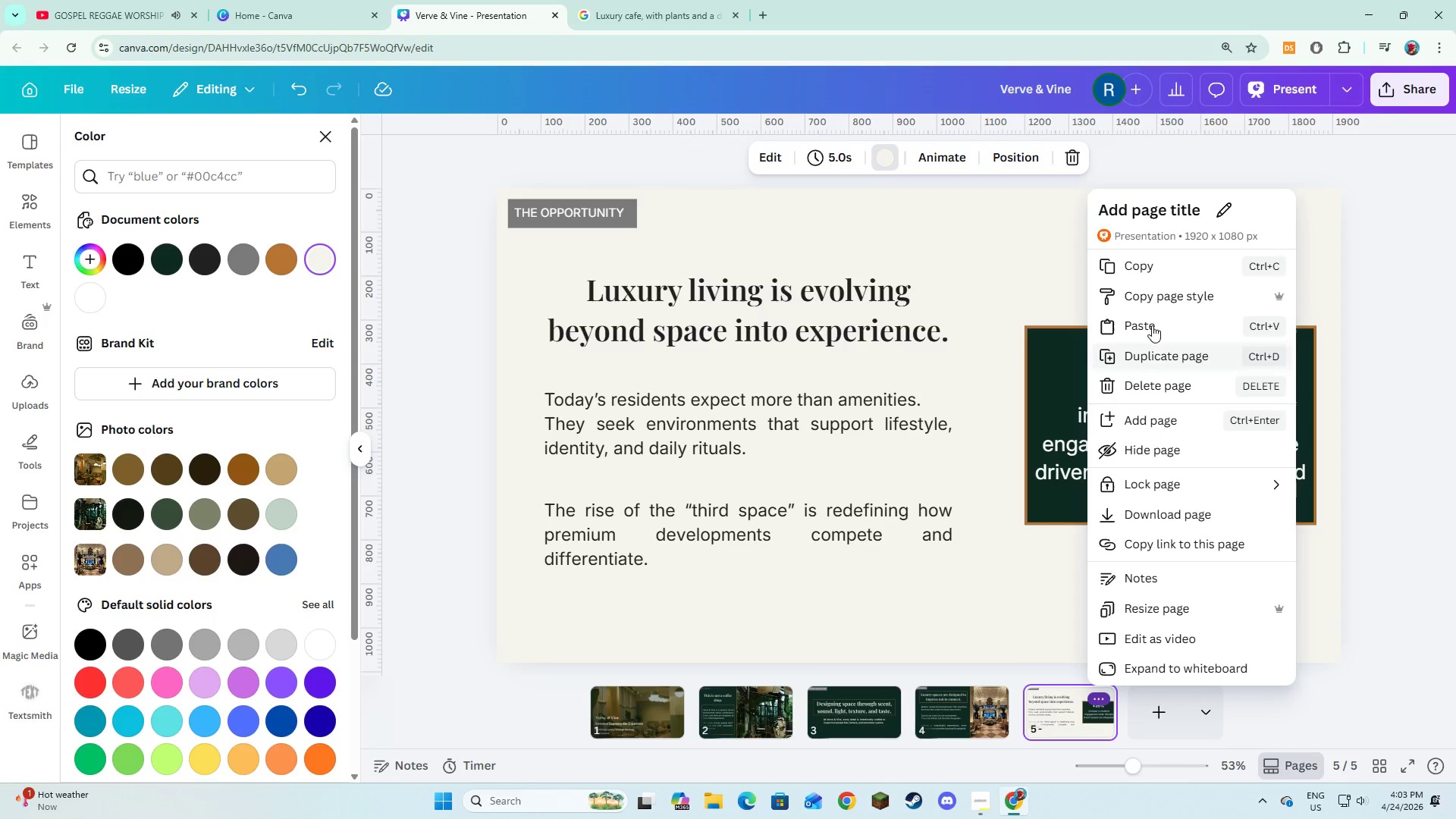 
left_click([1156, 354])
 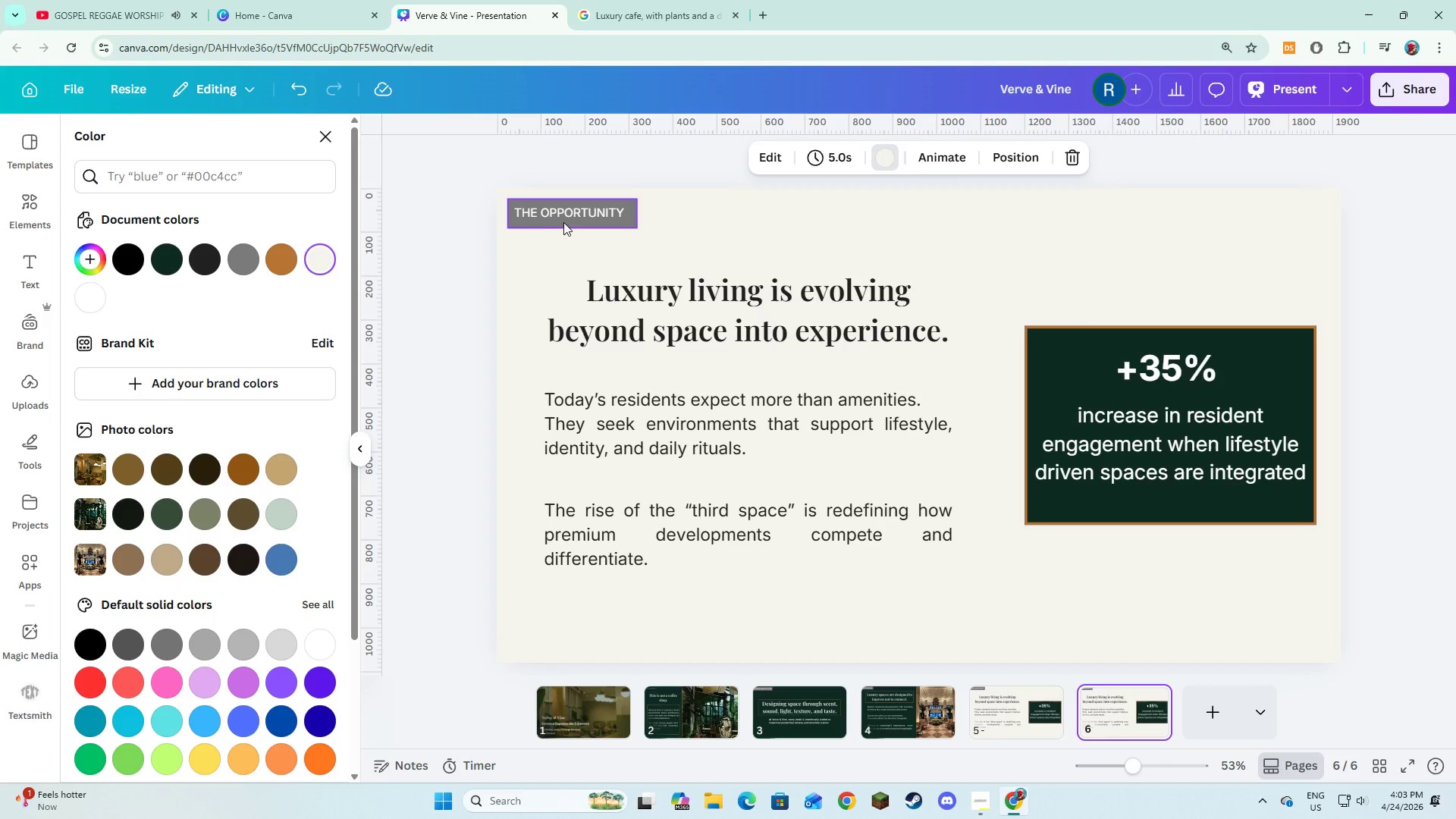 
double_click([569, 216])
 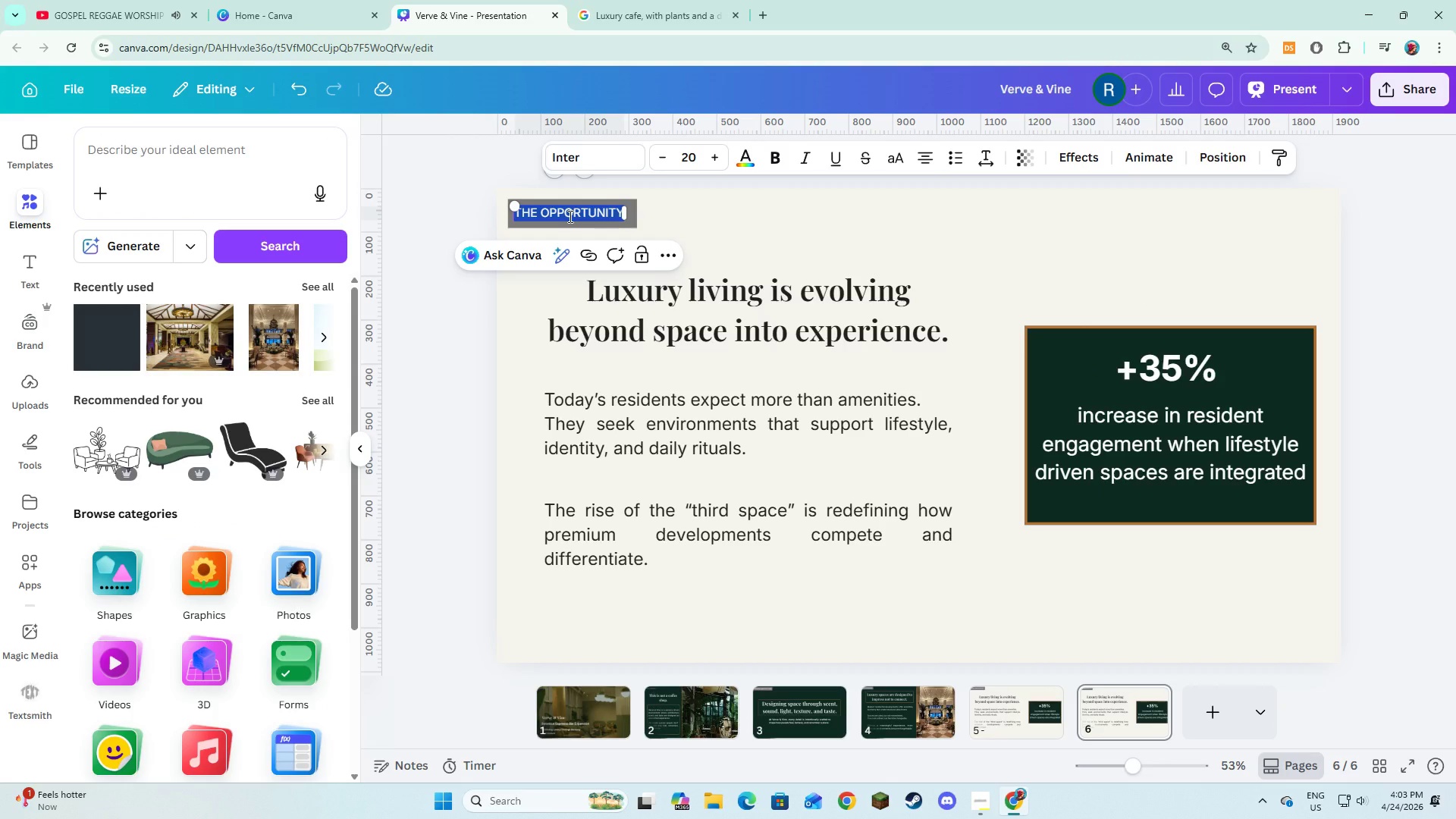 
wait(40.25)
 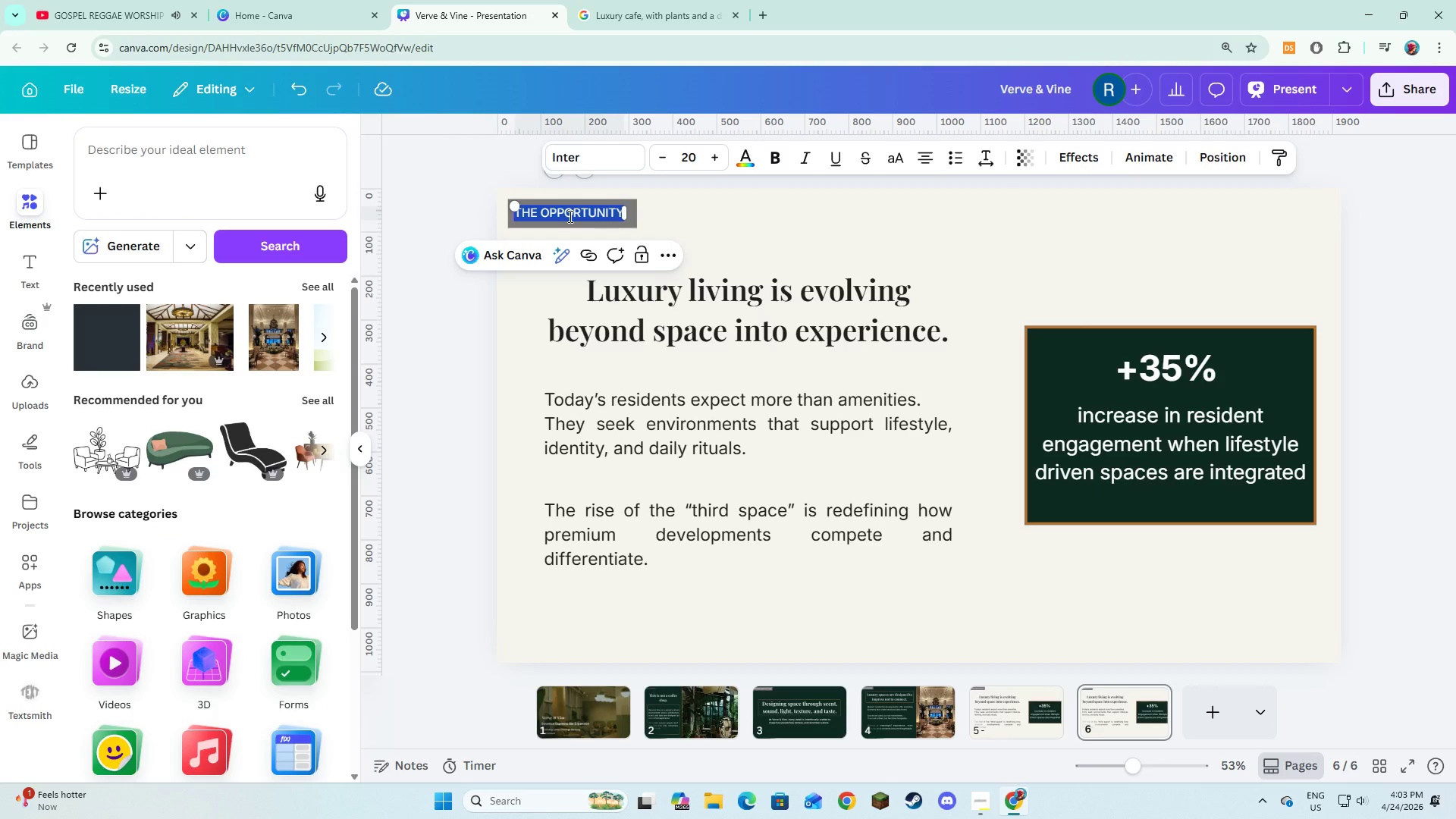 
type(THE )
key(Backspace)
key(Backspace)
key(Backspace)
key(Backspace)
type(the solution)
 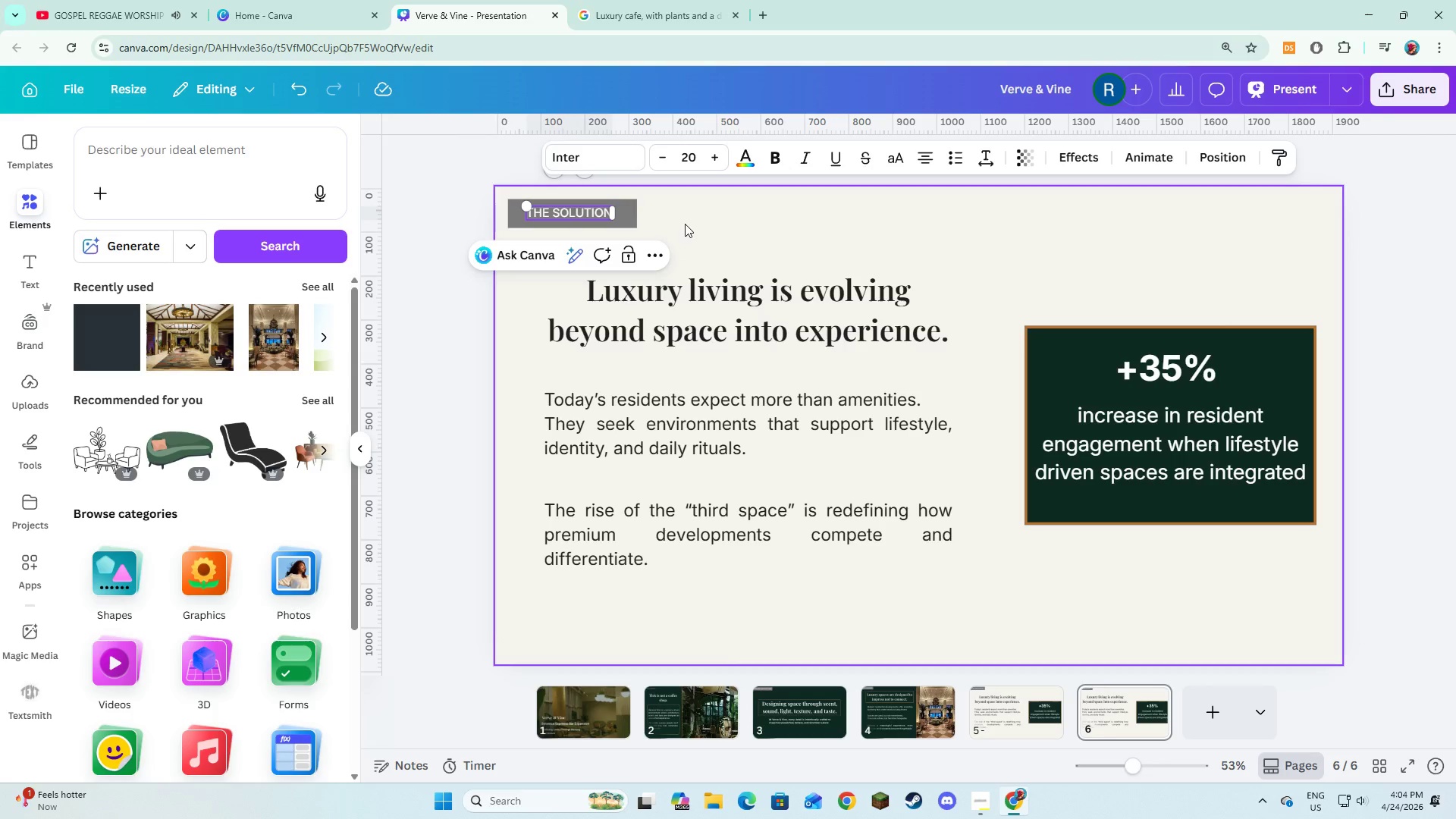 
left_click([693, 224])
 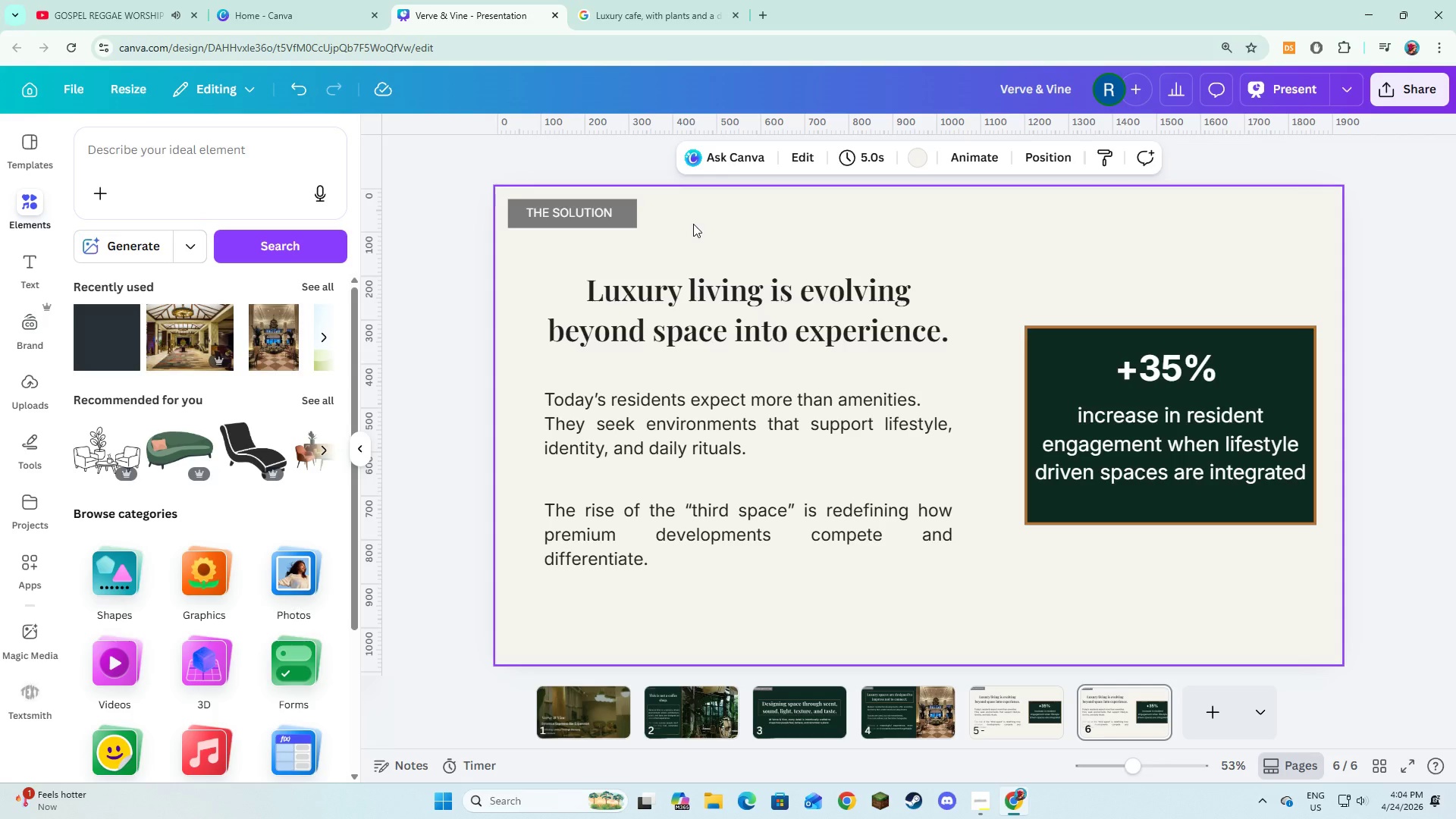 
wait(42.61)
 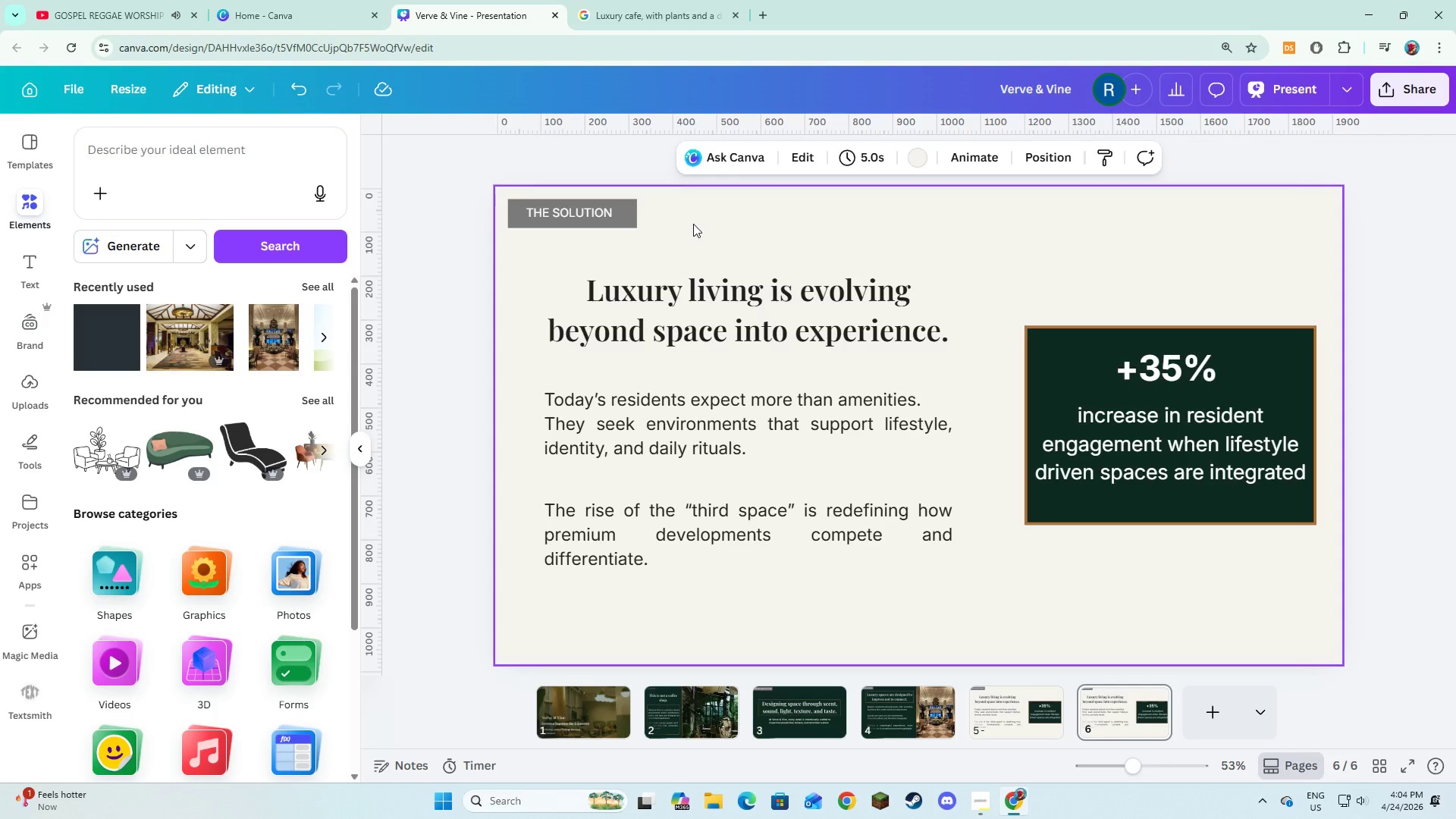 
left_click([1103, 357])
 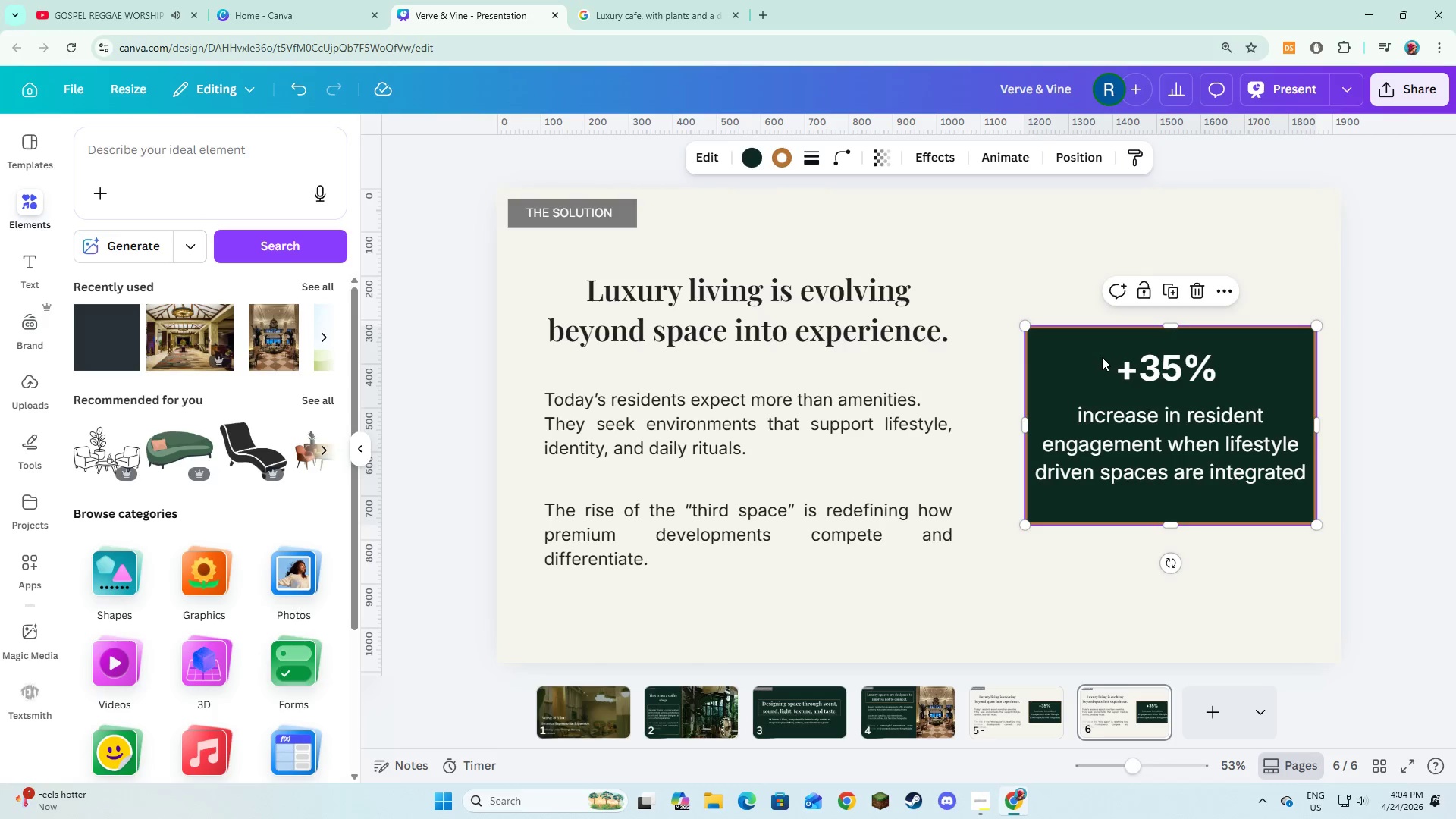 
key(Backspace)
 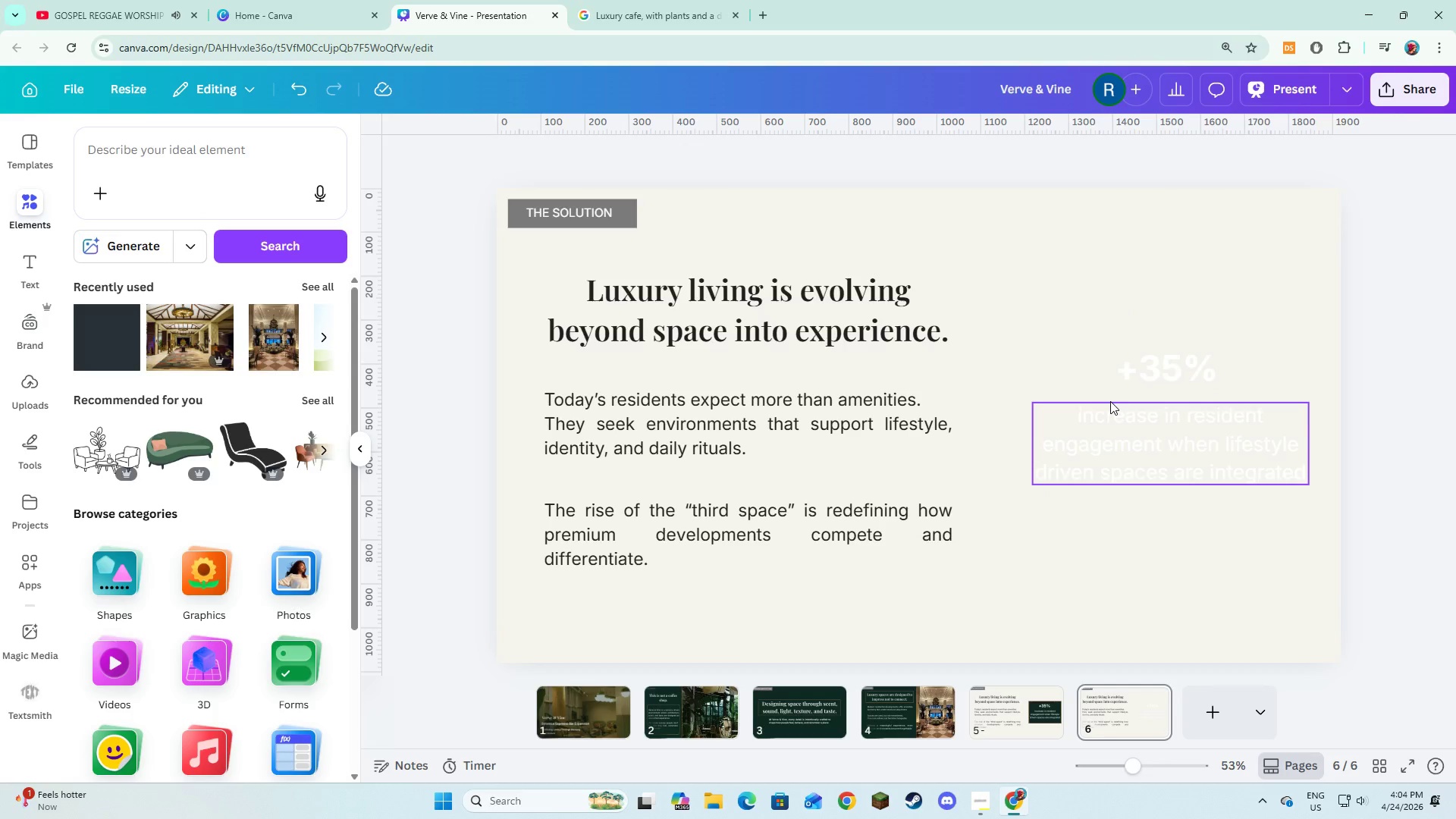 
left_click([1110, 401])
 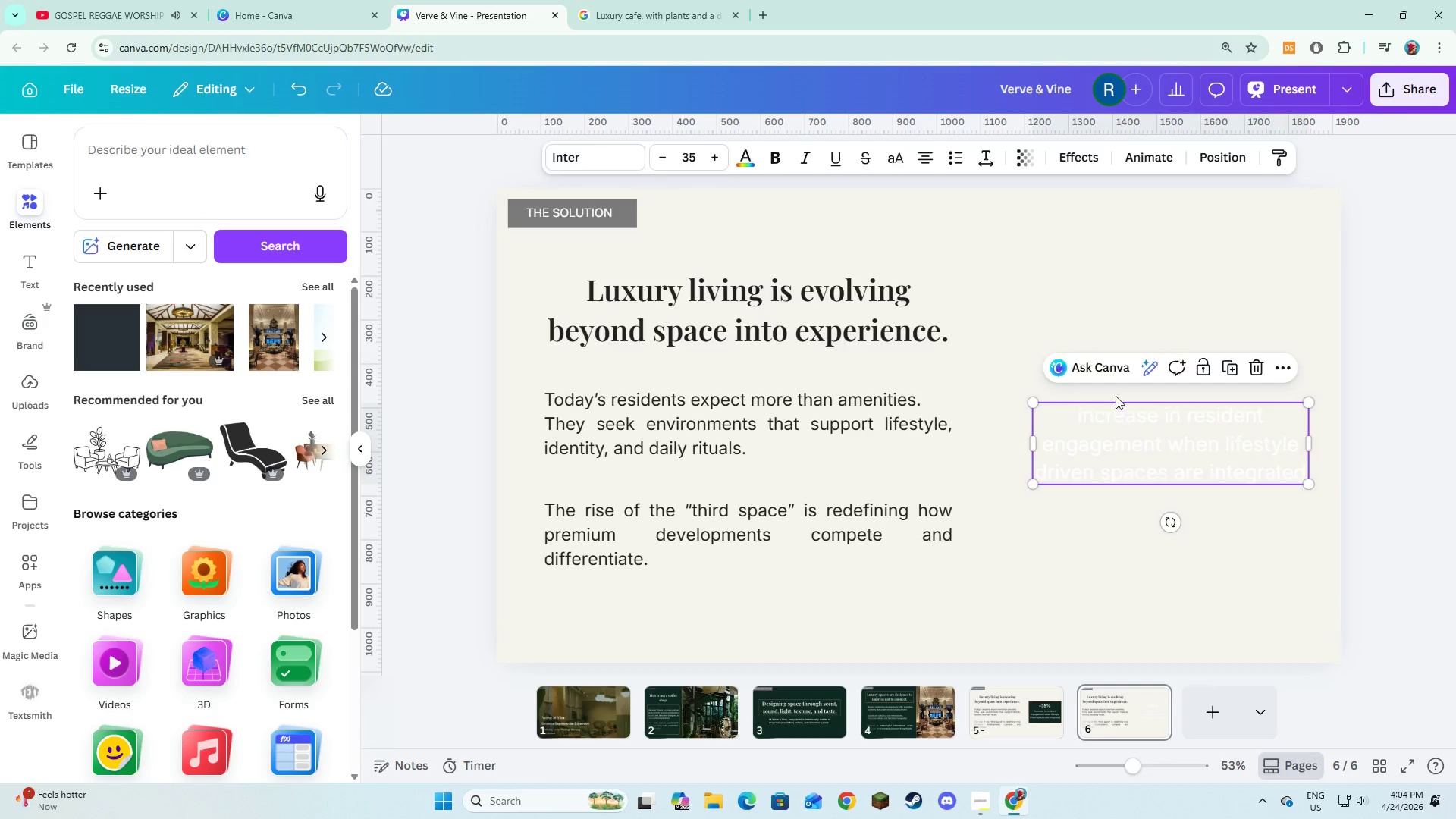 
key(Backspace)
 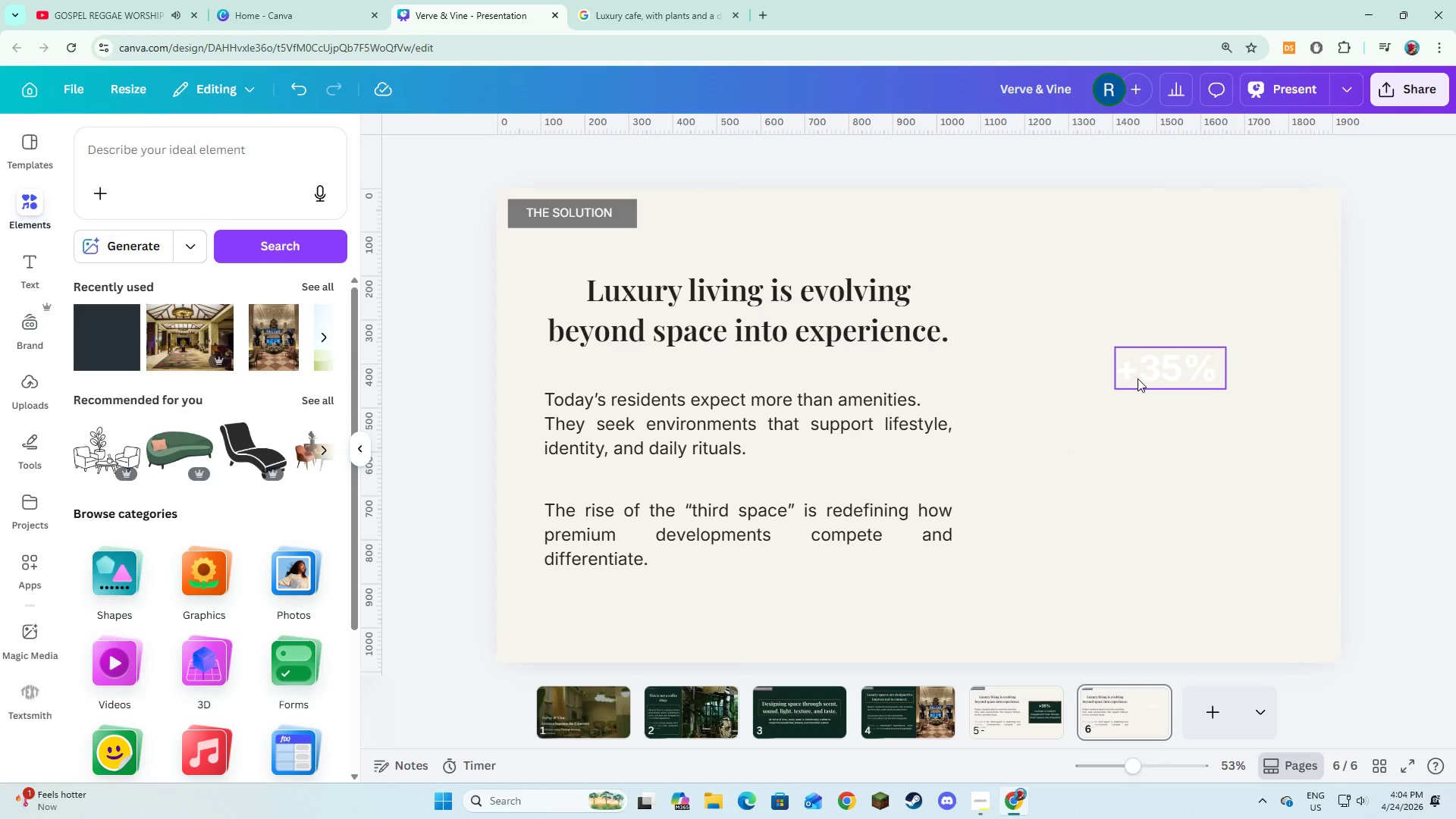 
left_click([1138, 378])
 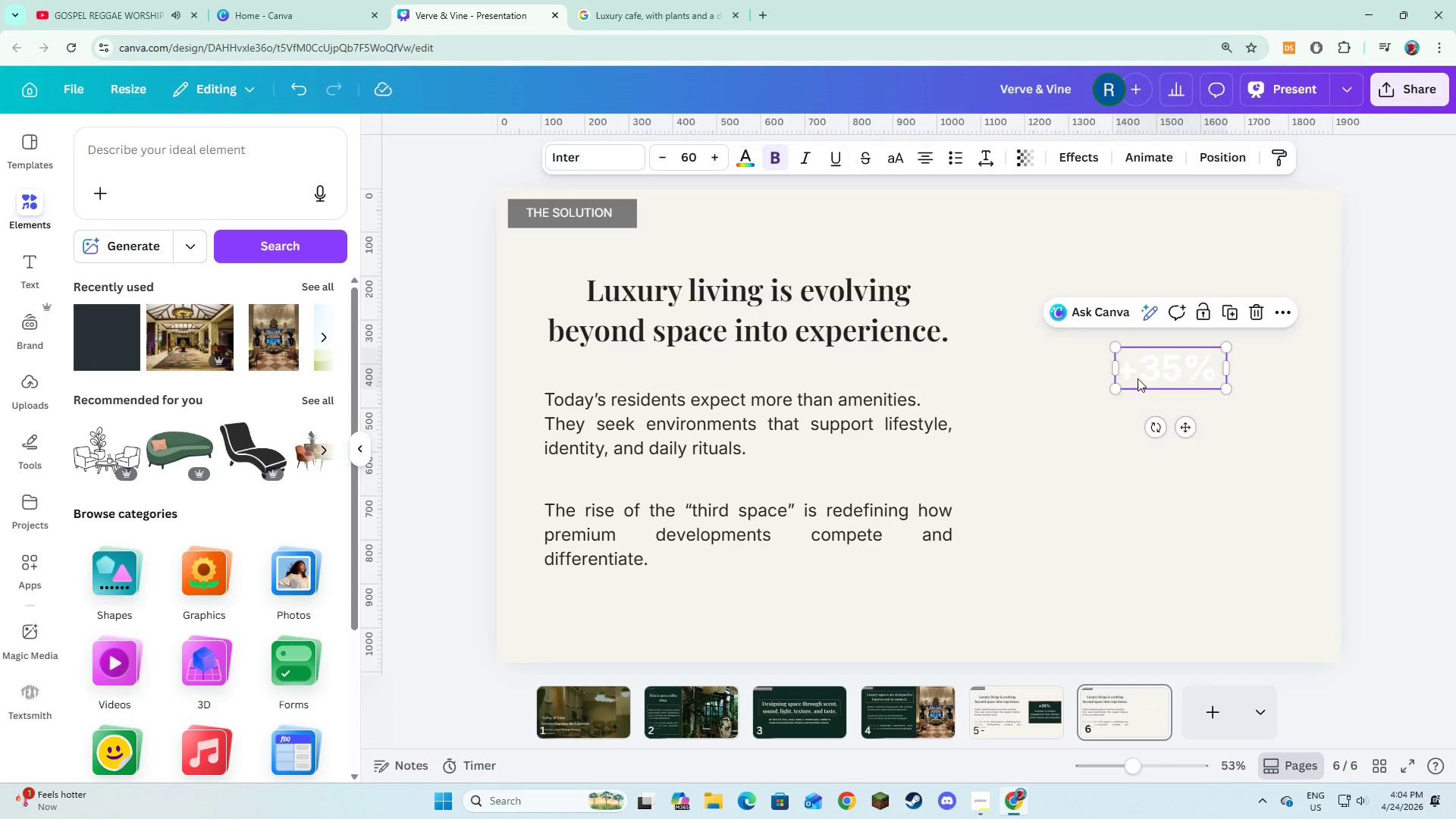 
key(Backspace)
 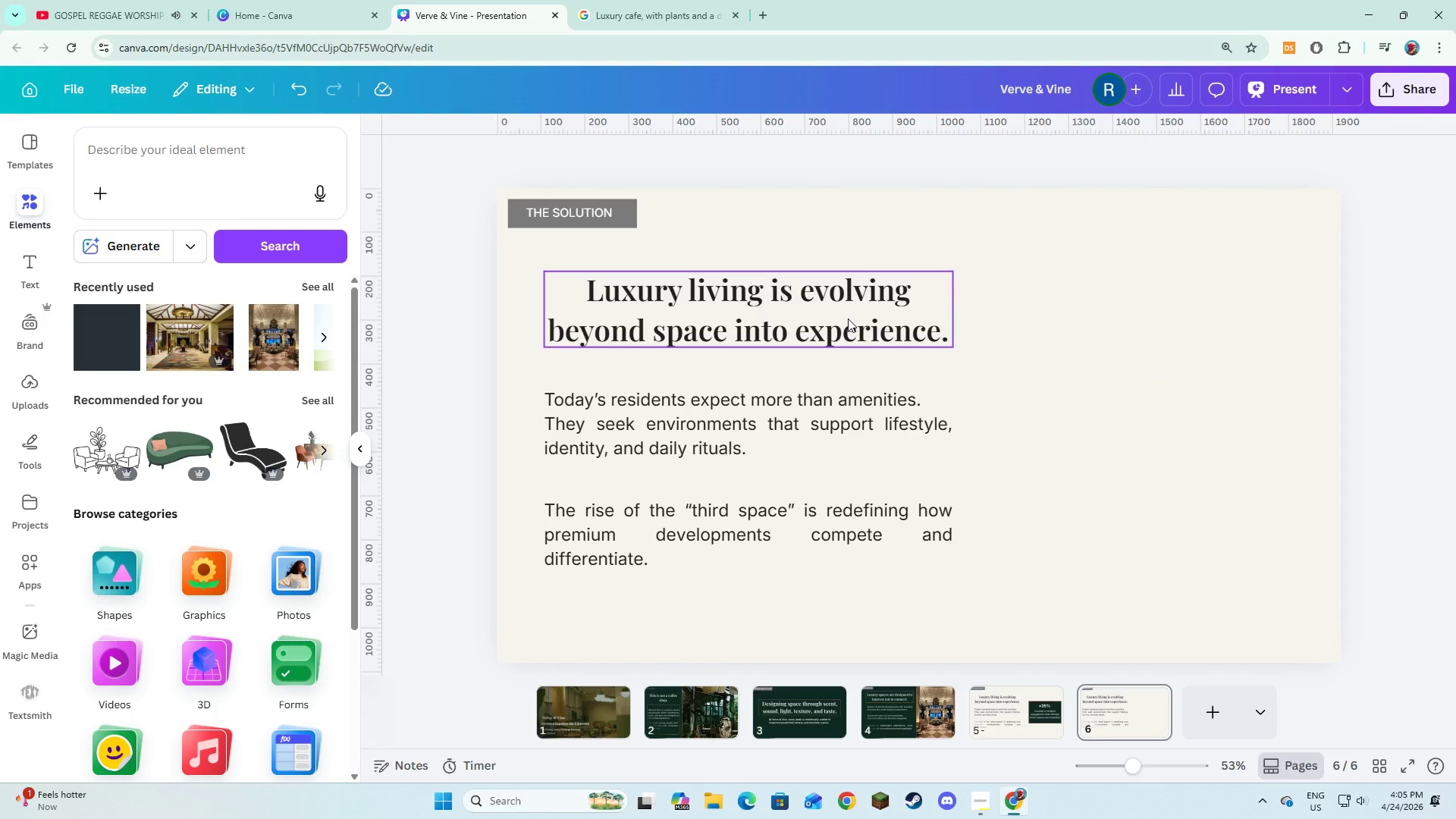 
wait(14.86)
 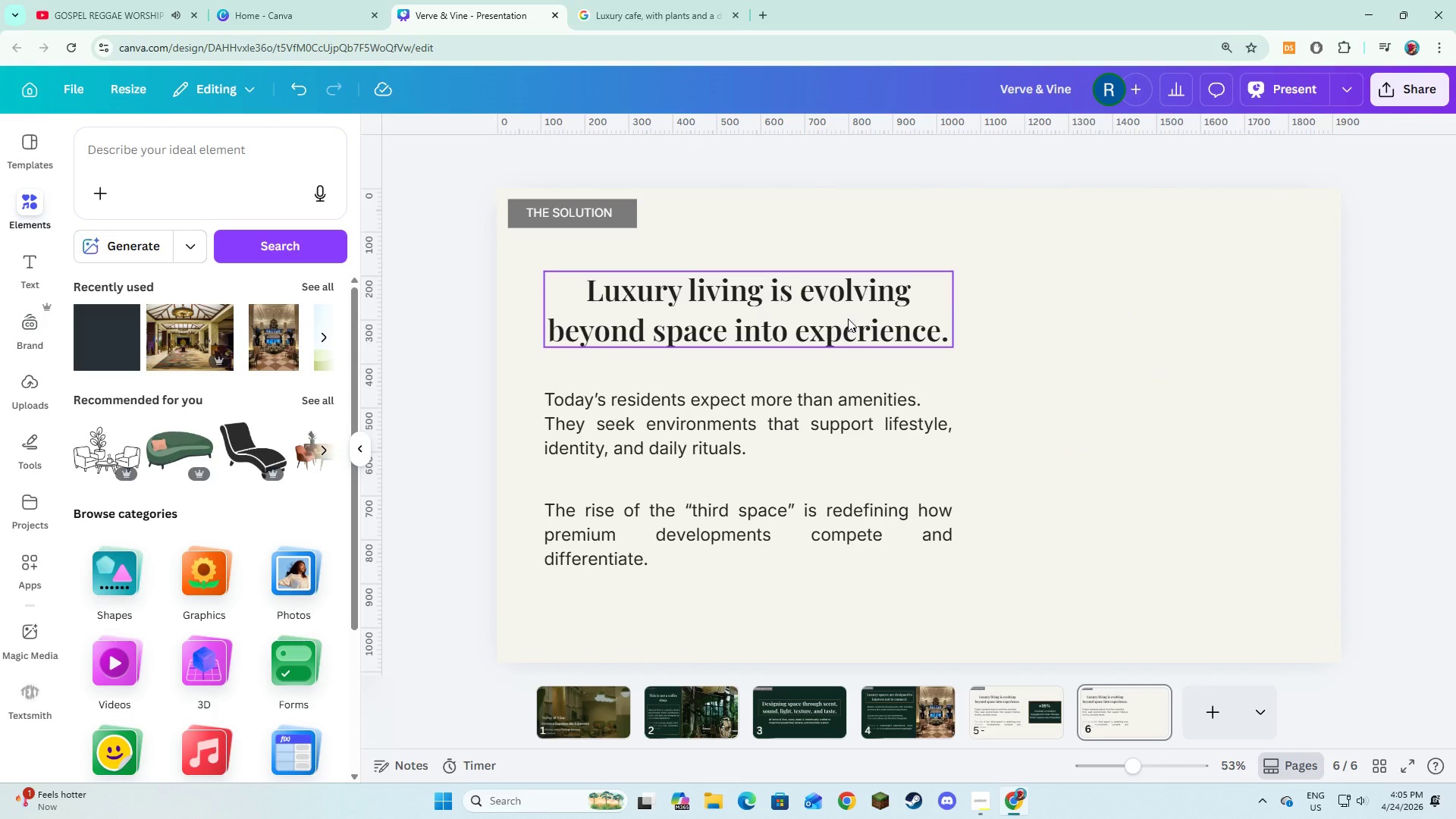 
double_click([848, 318])